 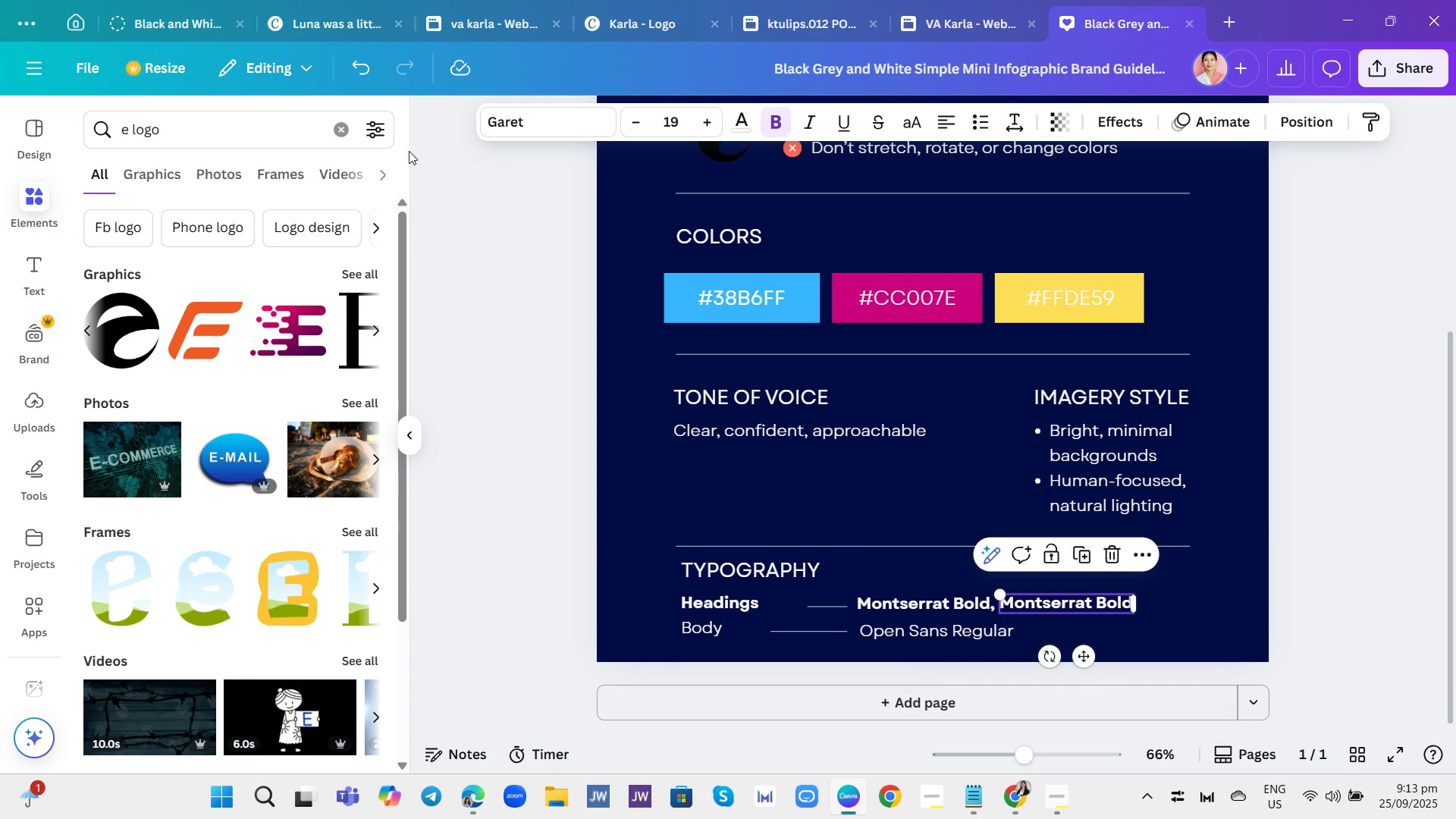 
left_click([28, 276])
 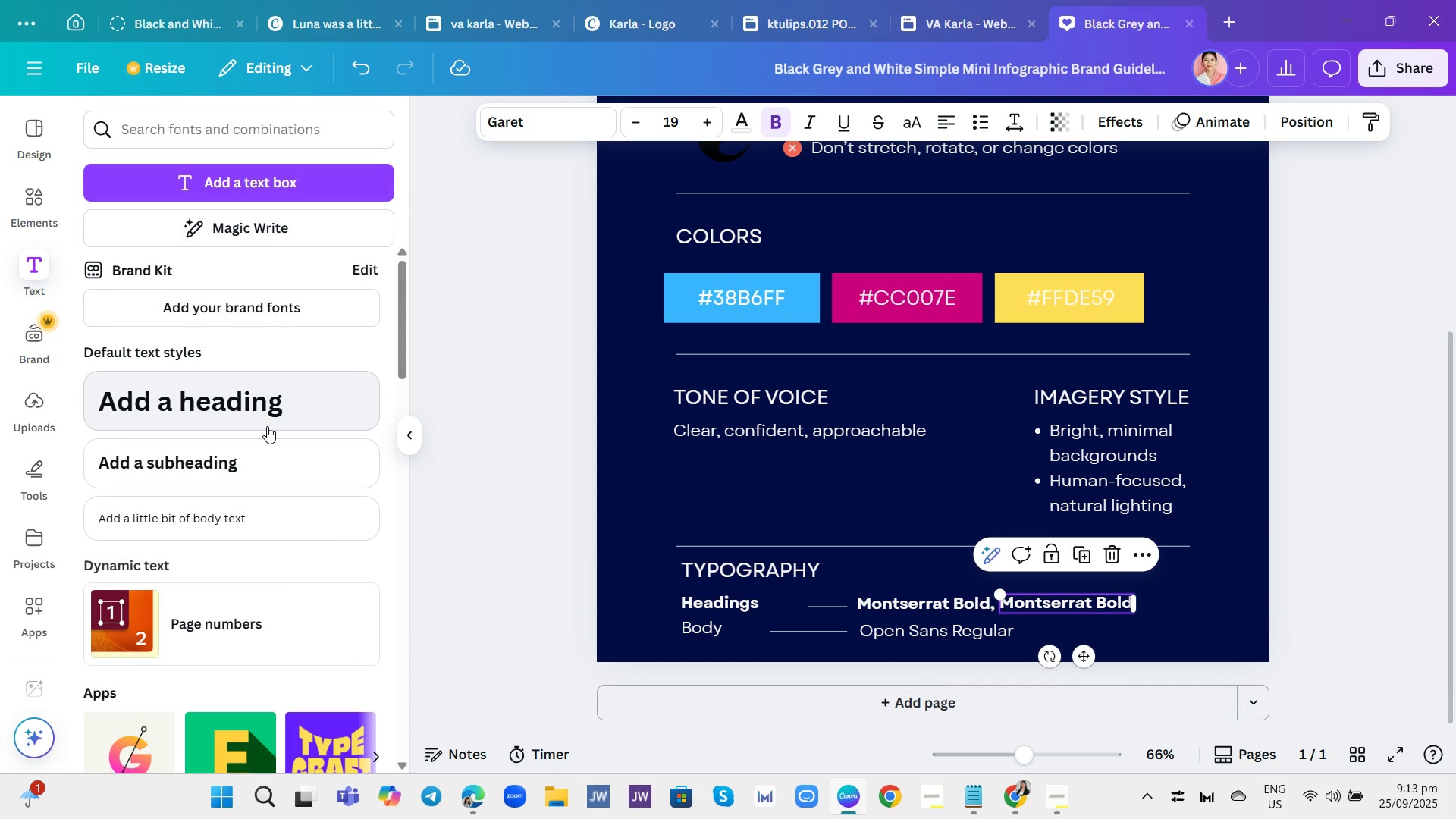 
scroll: coordinate [271, 304], scroll_direction: up, amount: 1.0
 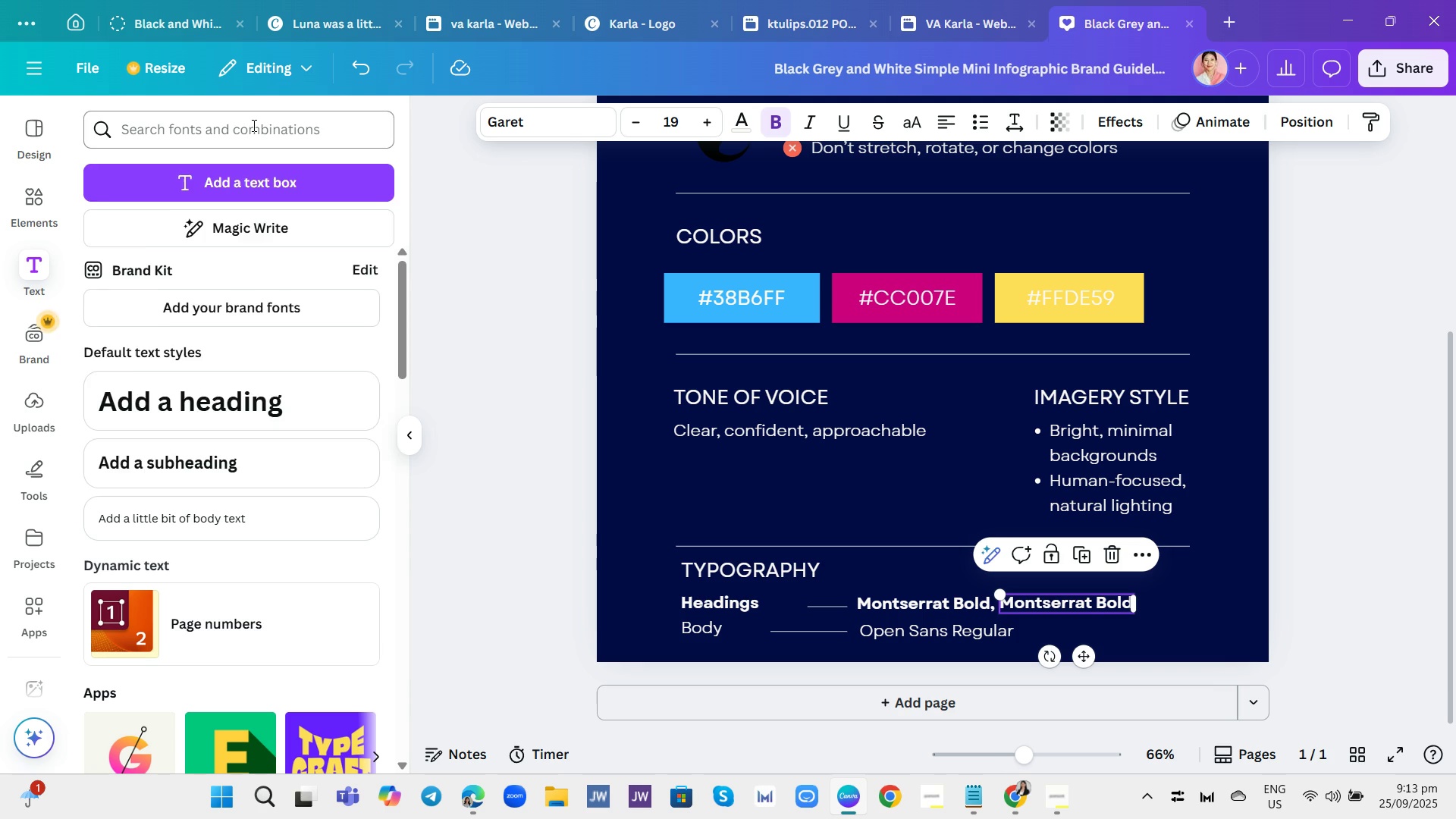 
left_click([253, 125])
 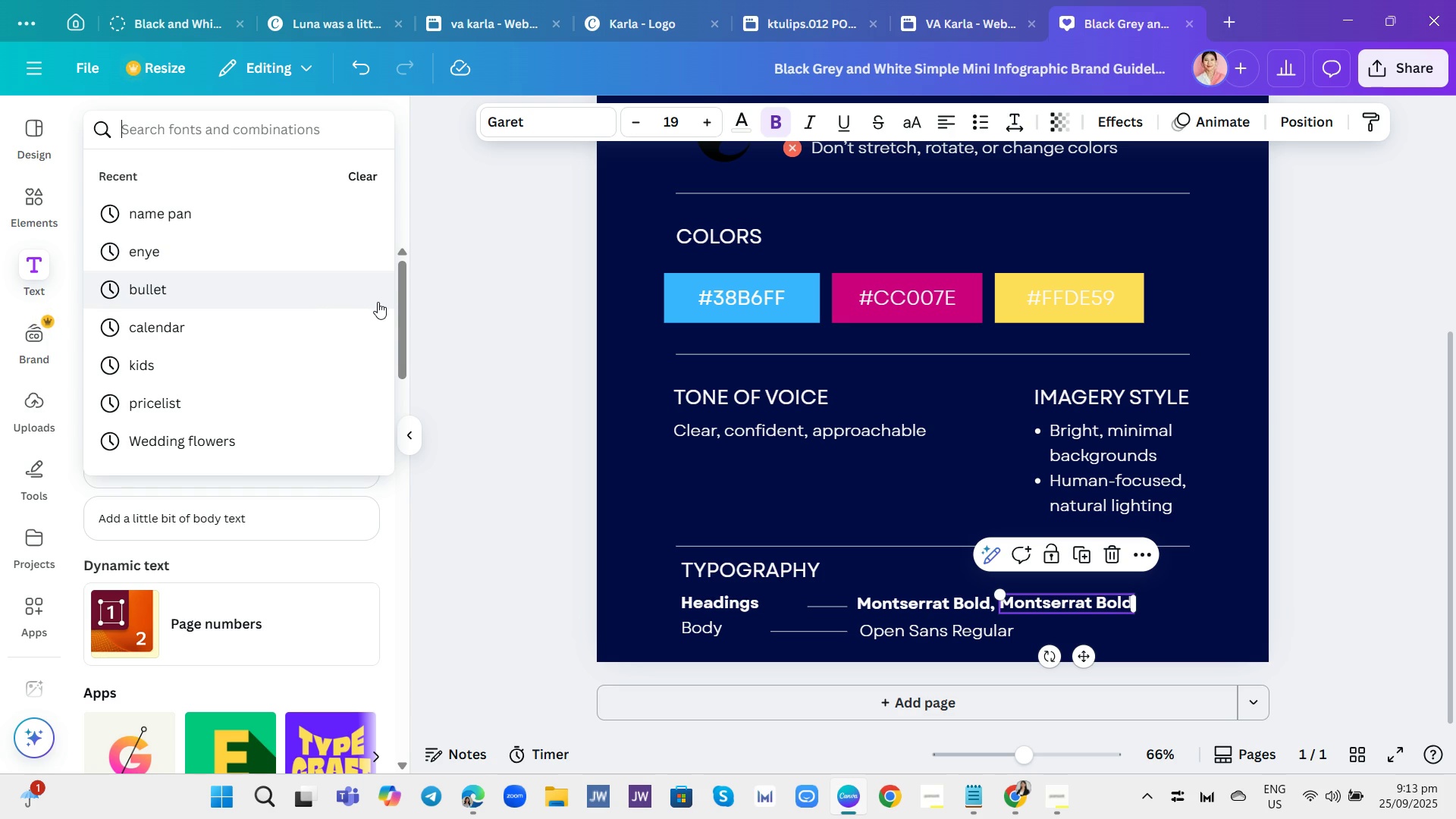 
wait(26.06)
 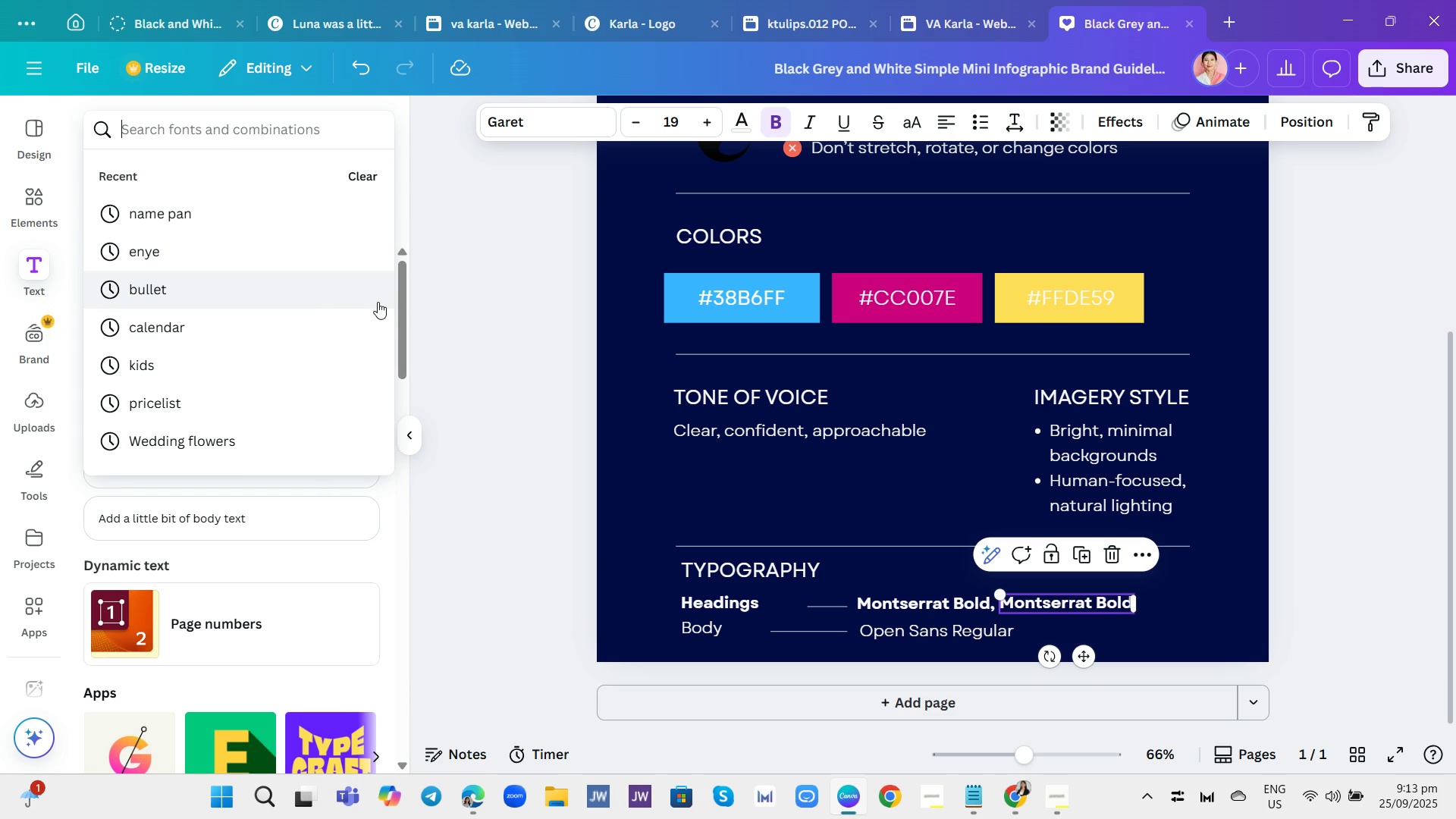 
left_click([302, 135])
 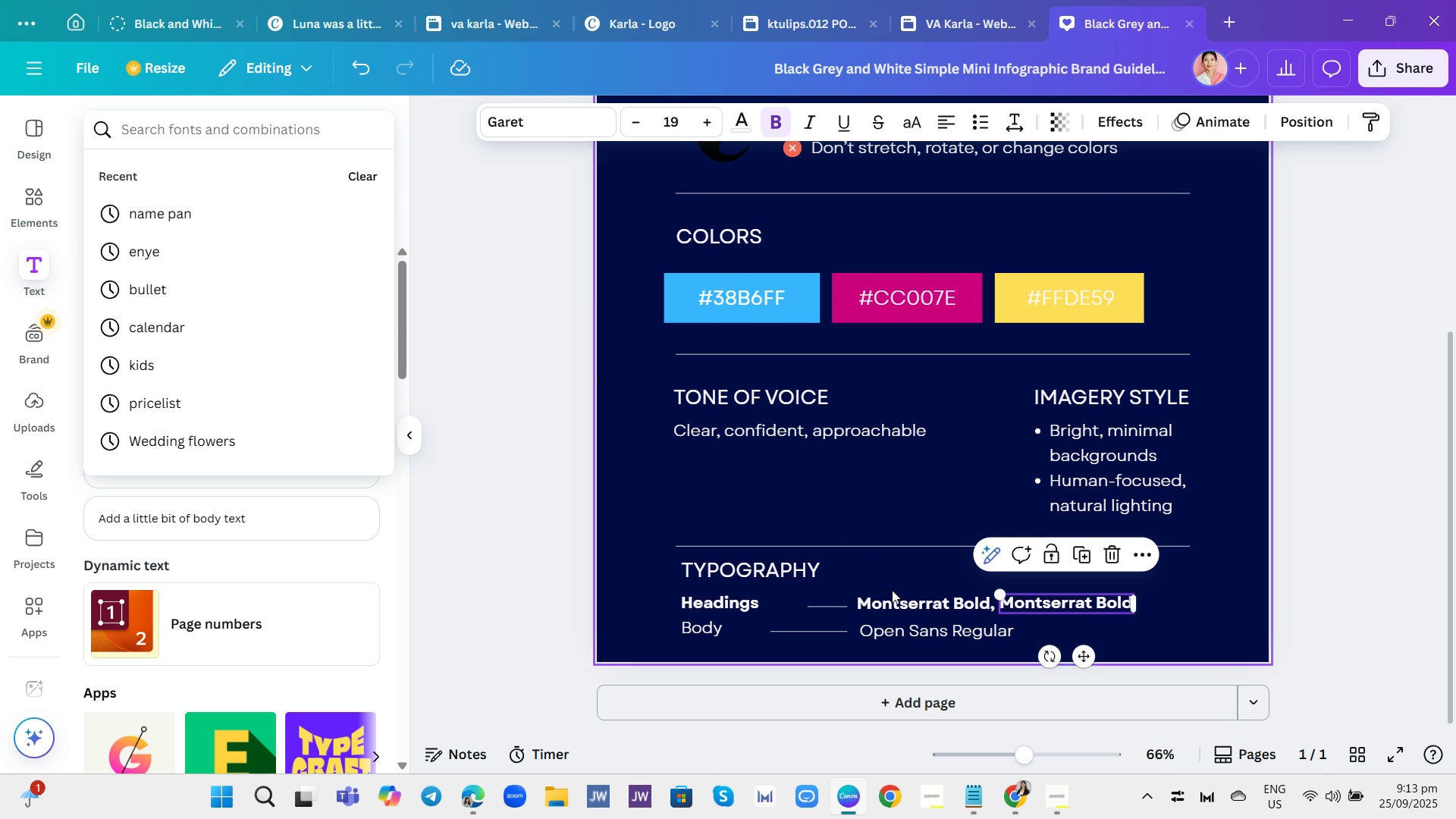 
left_click([902, 600])
 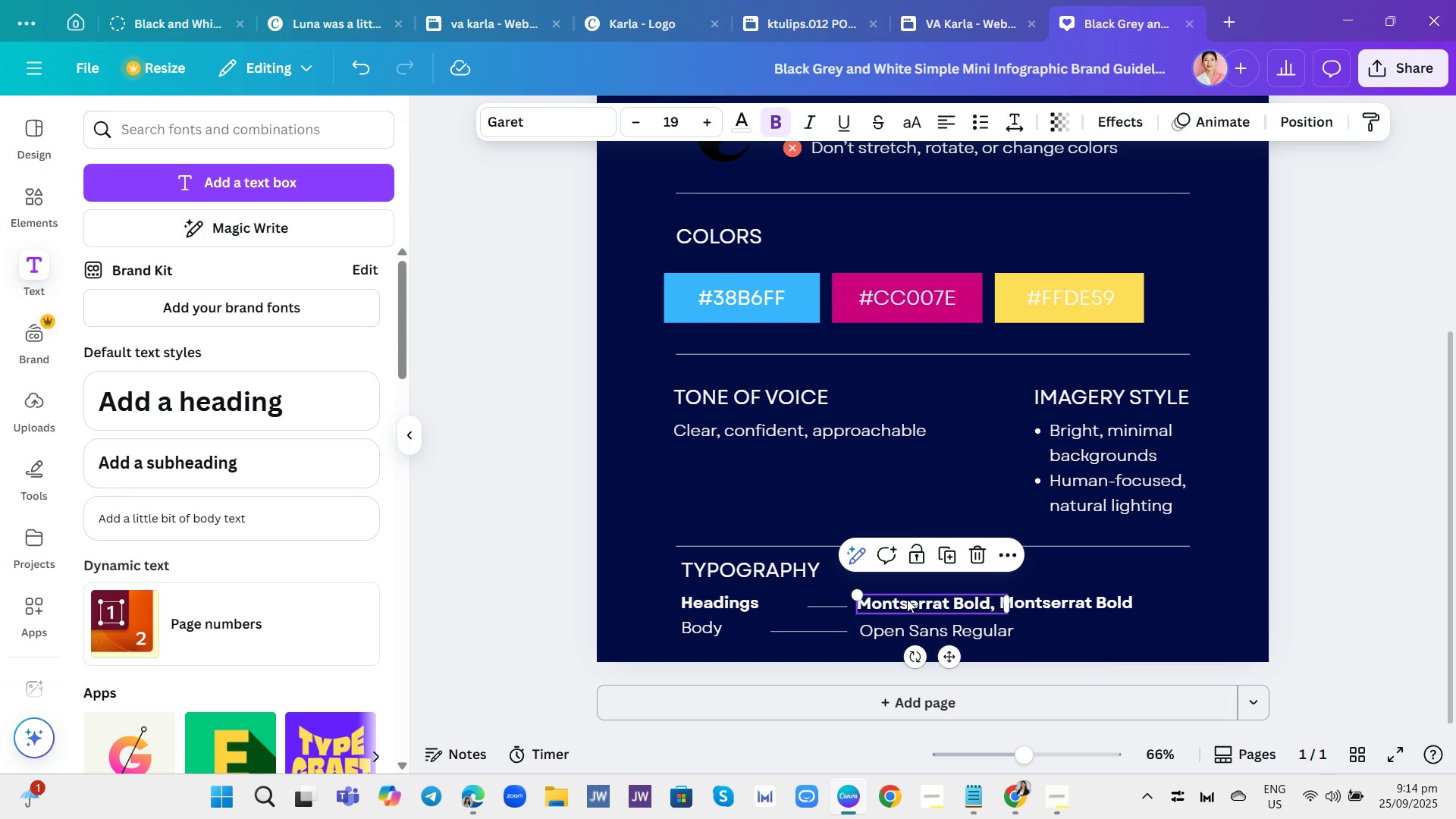 
left_click([907, 599])
 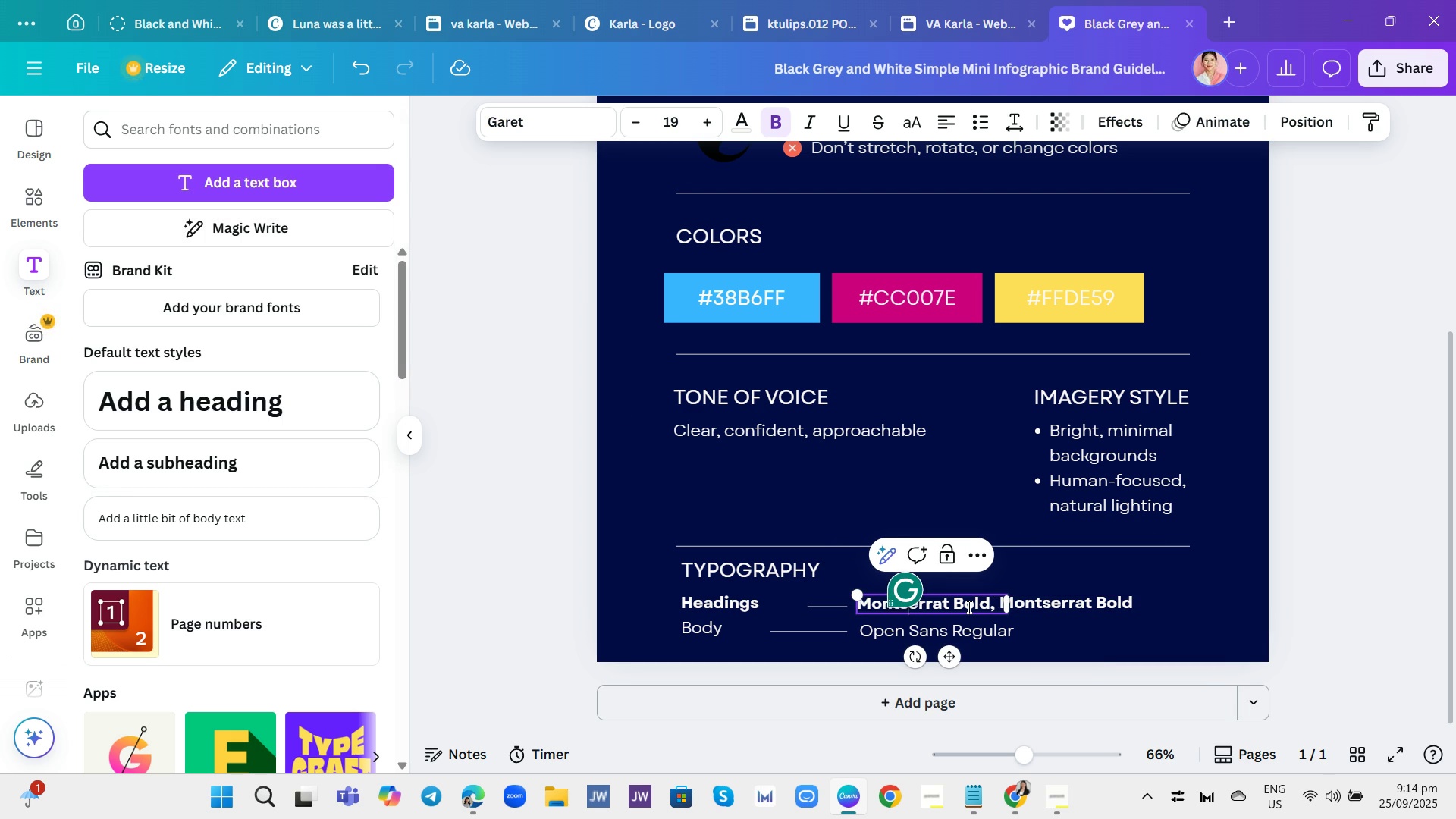 
left_click([968, 607])
 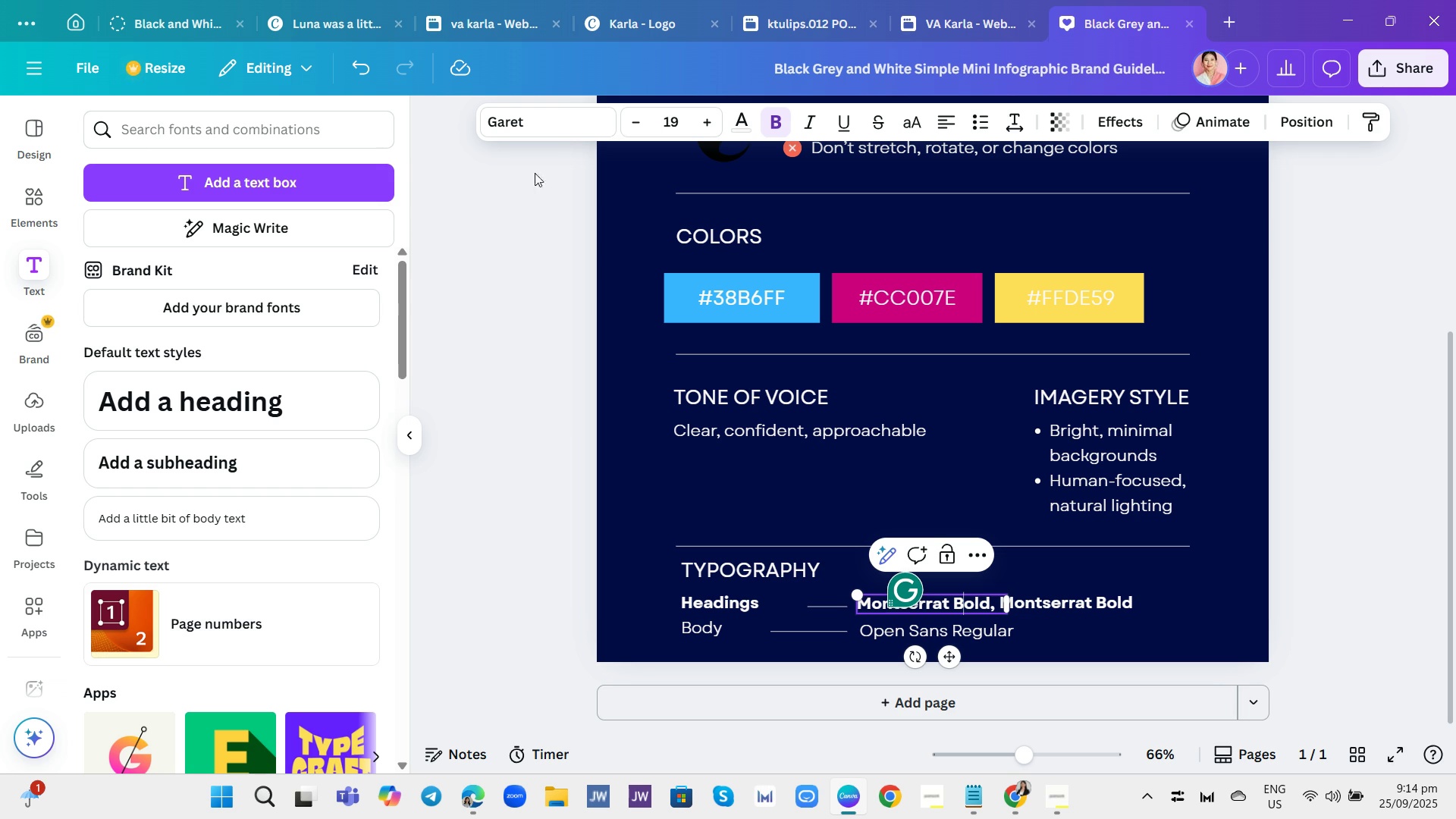 
left_click([578, 129])
 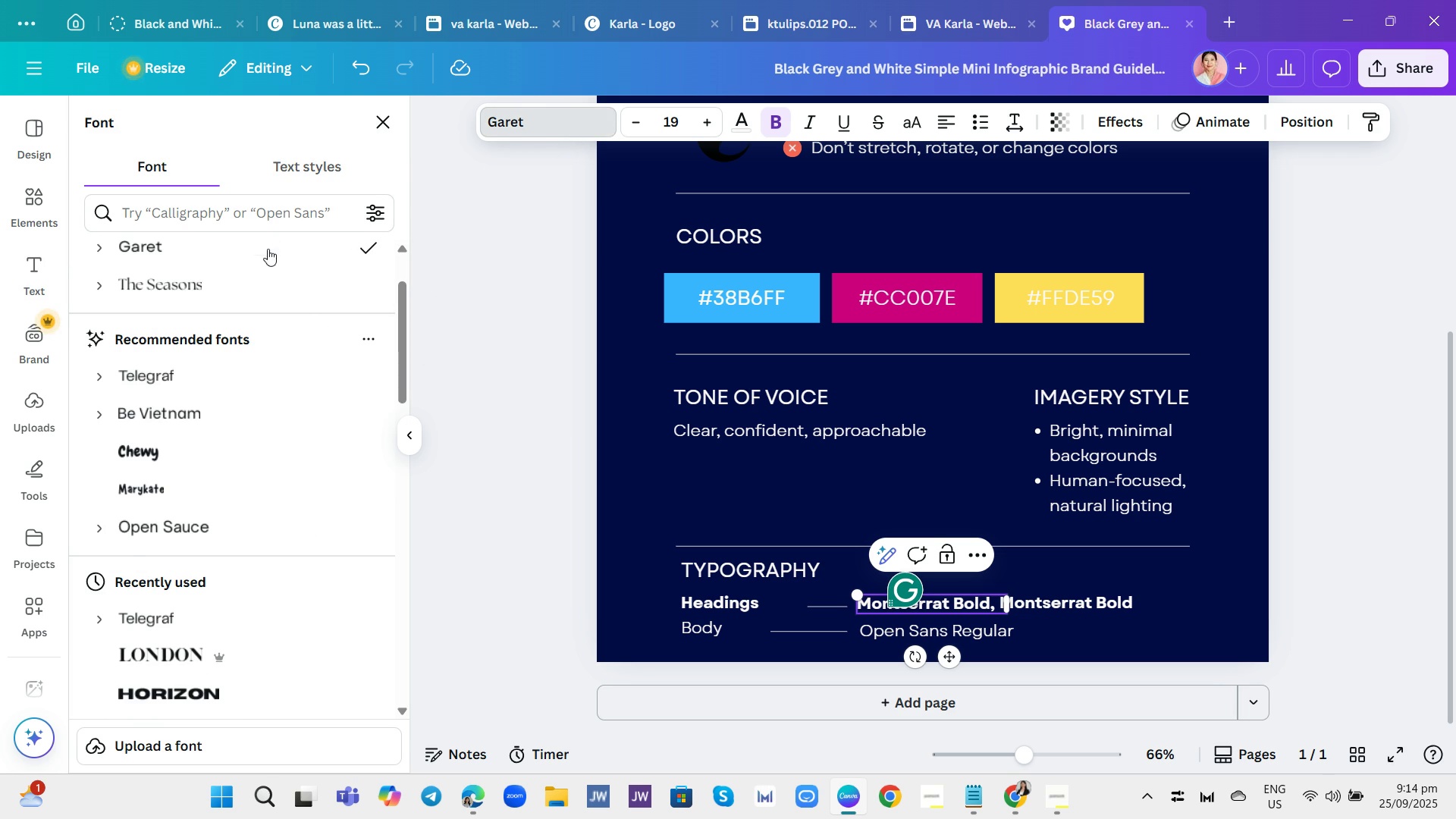 
left_click([262, 222])
 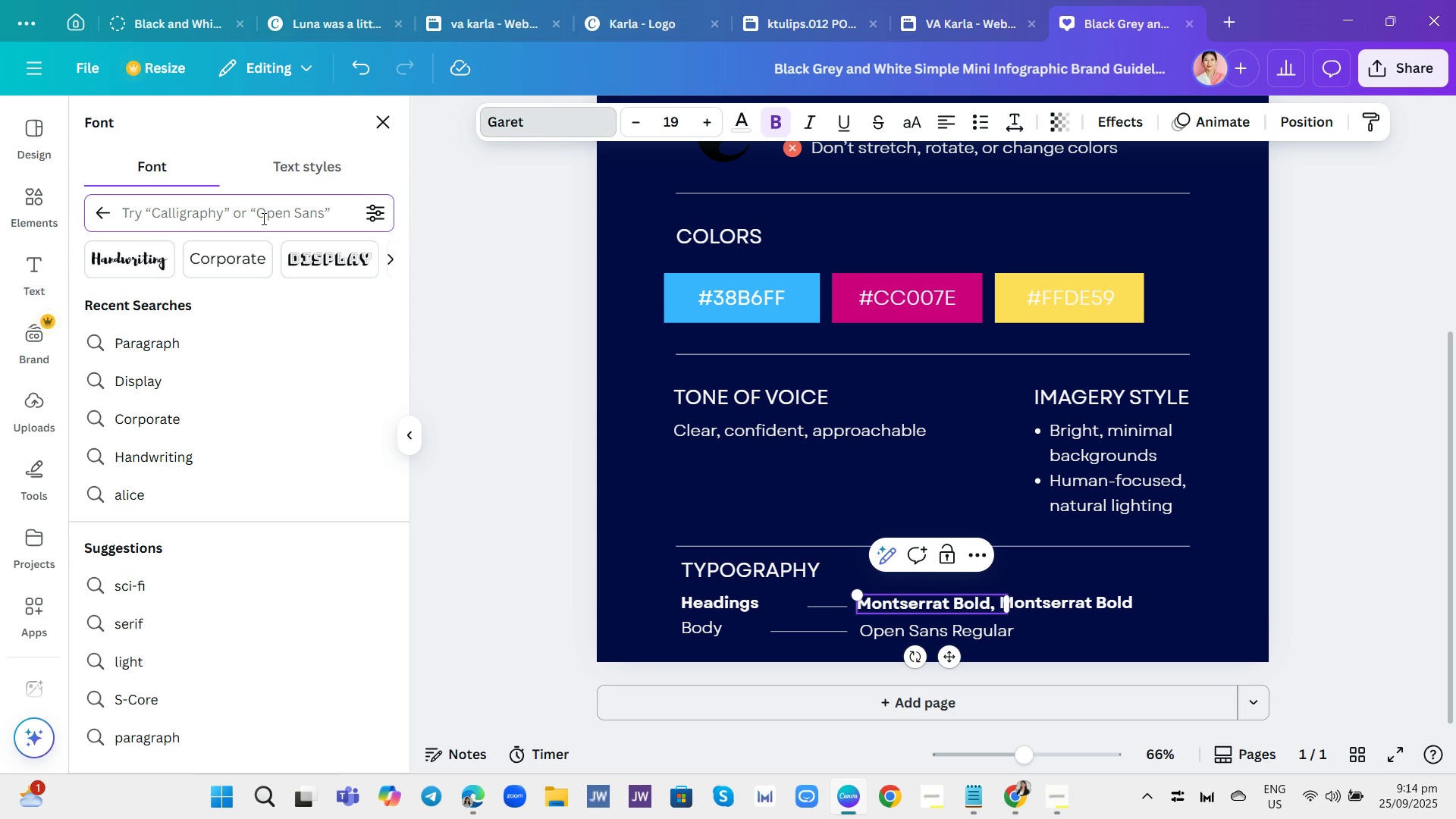 
type(mnte)